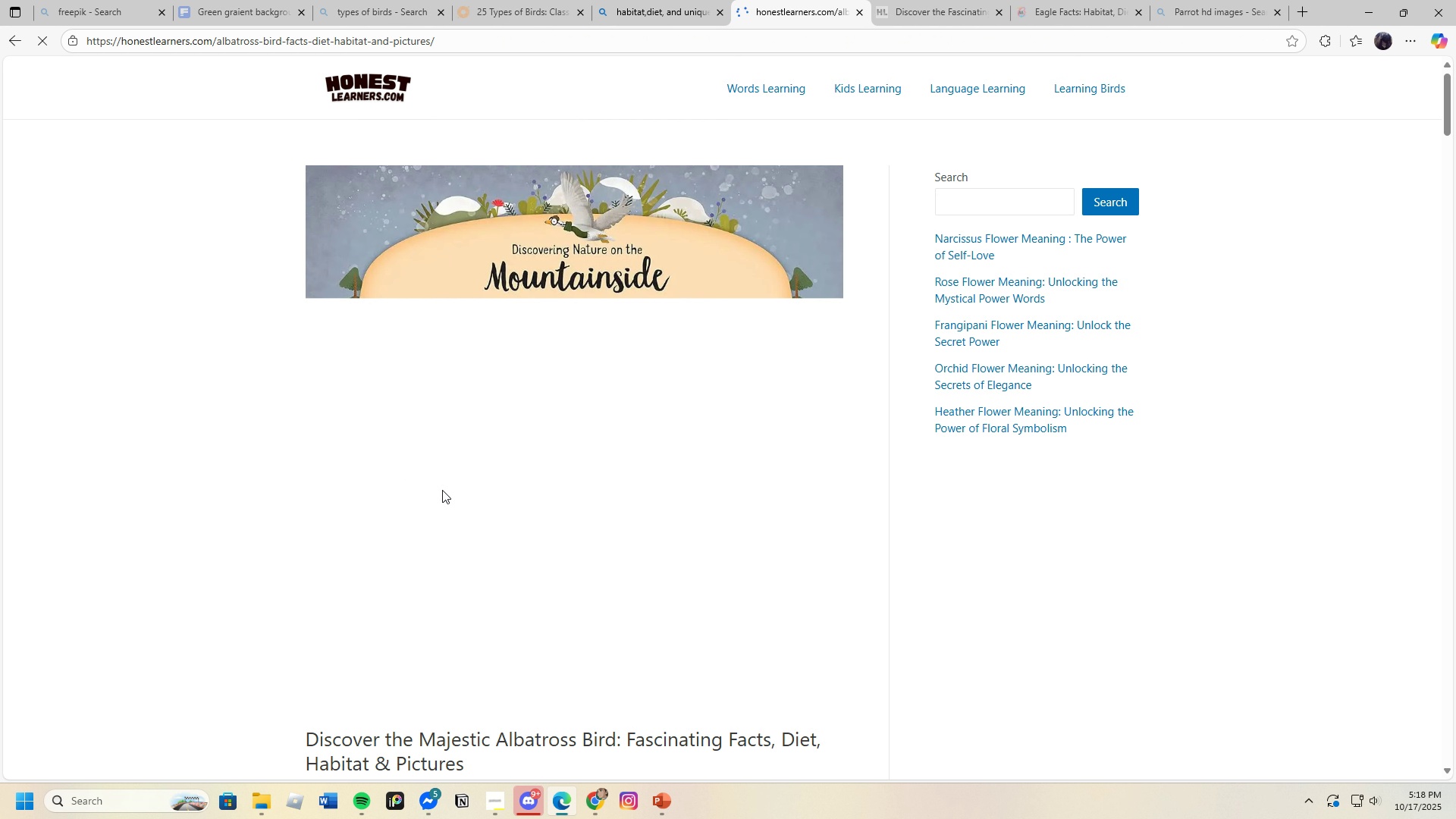 
scroll: coordinate [538, 640], scroll_direction: down, amount: 9.0
 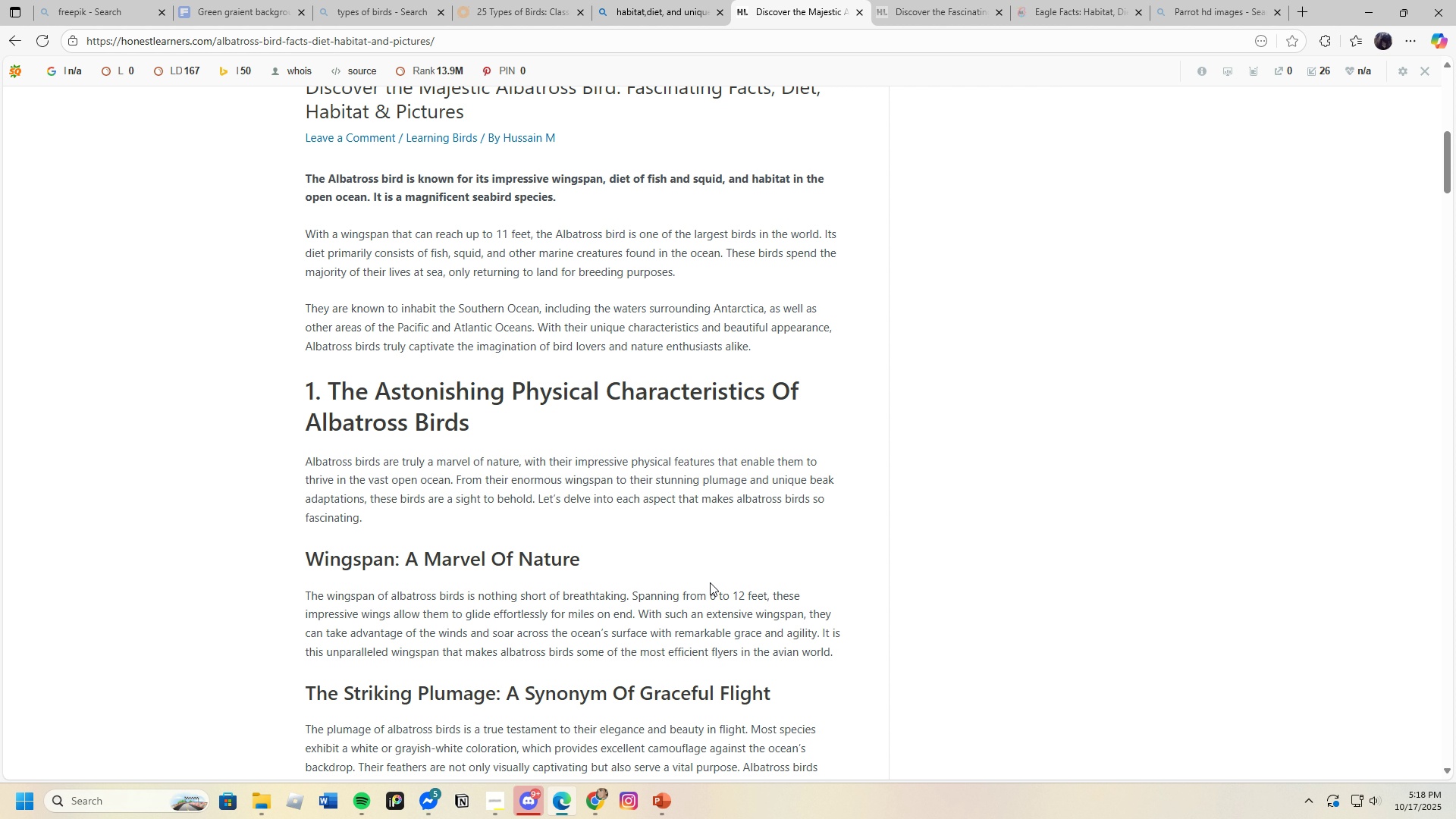 
wait(6.06)
 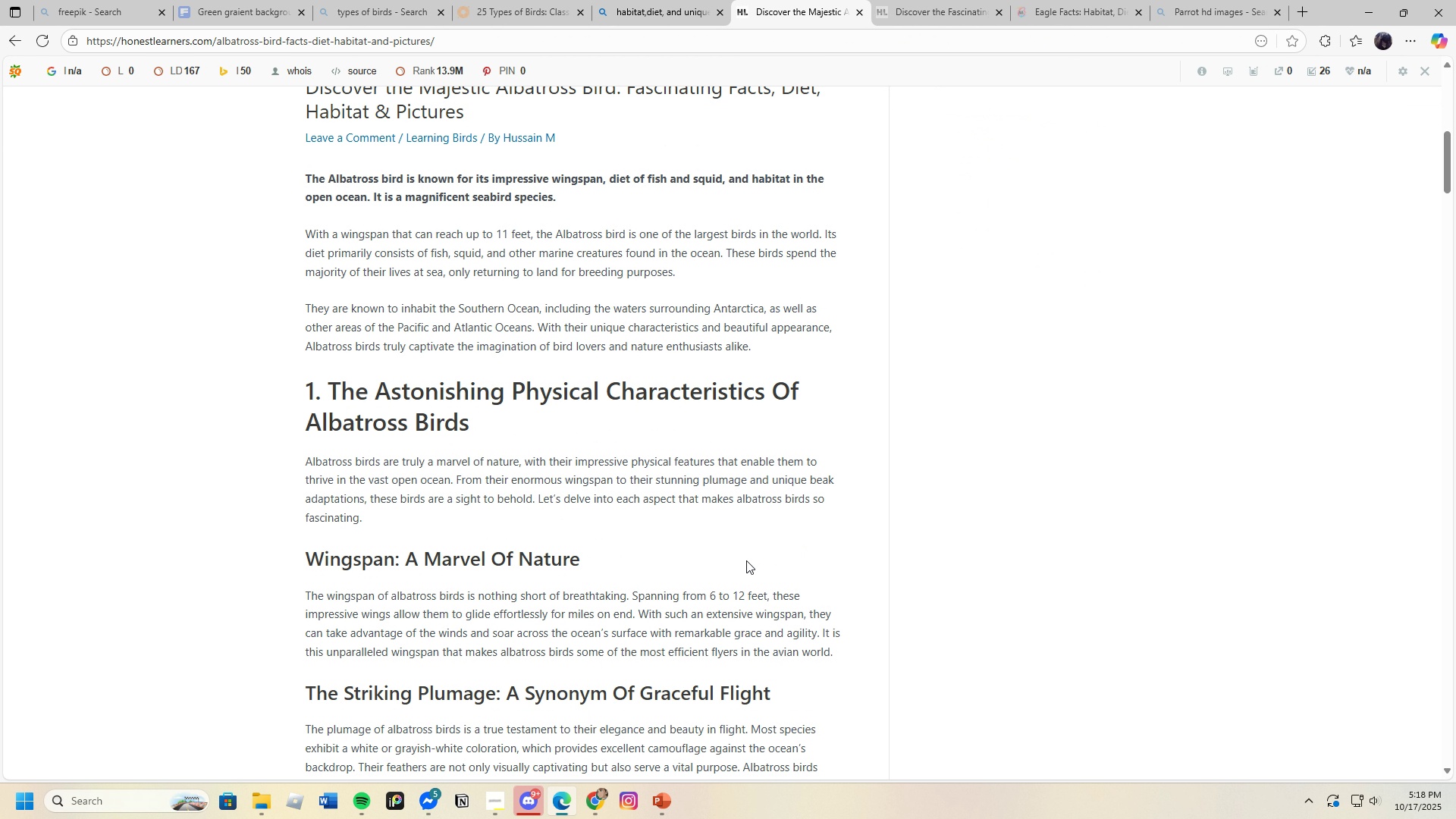 
scroll: coordinate [532, 608], scroll_direction: down, amount: 2.0
 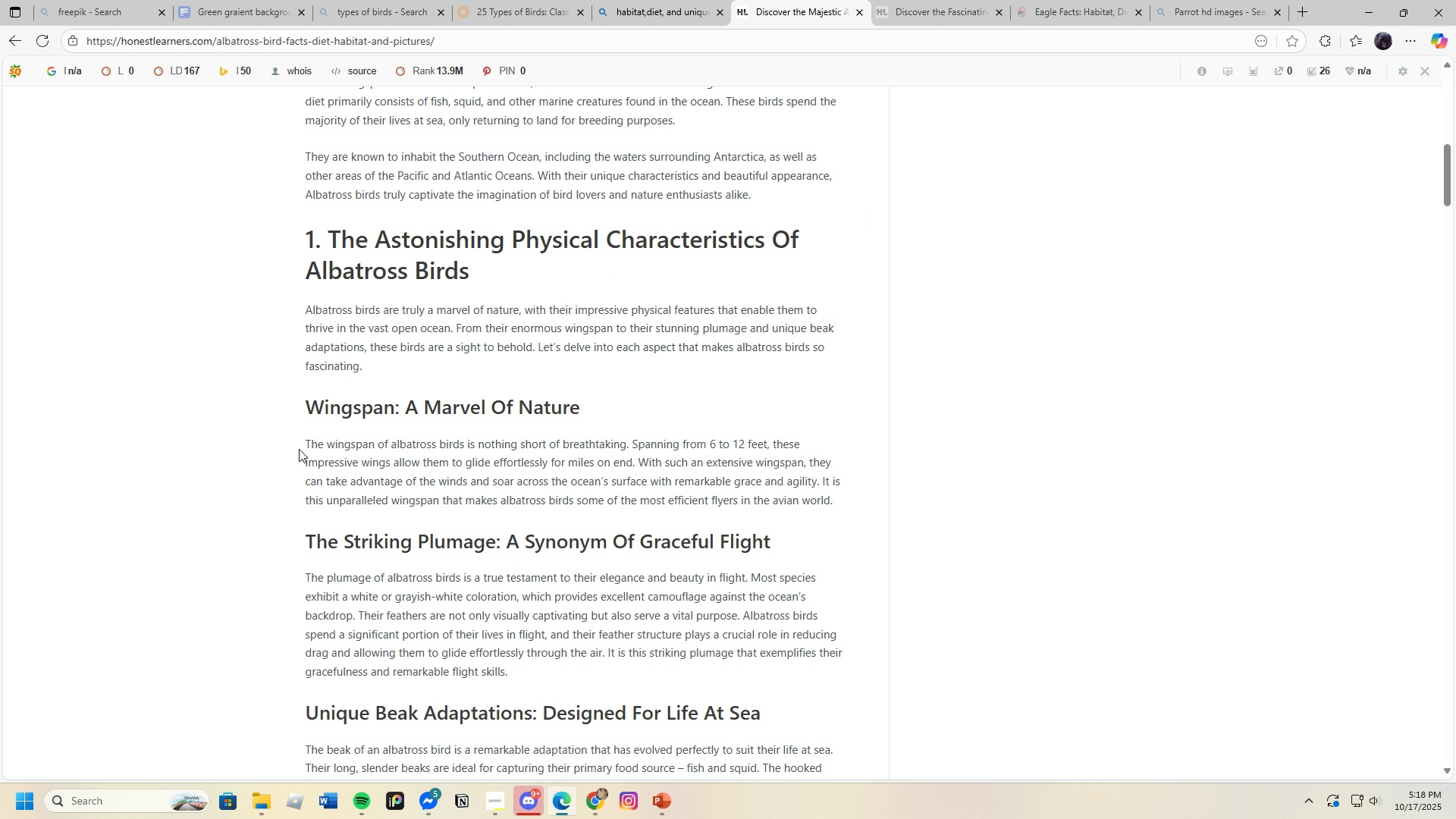 
wait(5.53)
 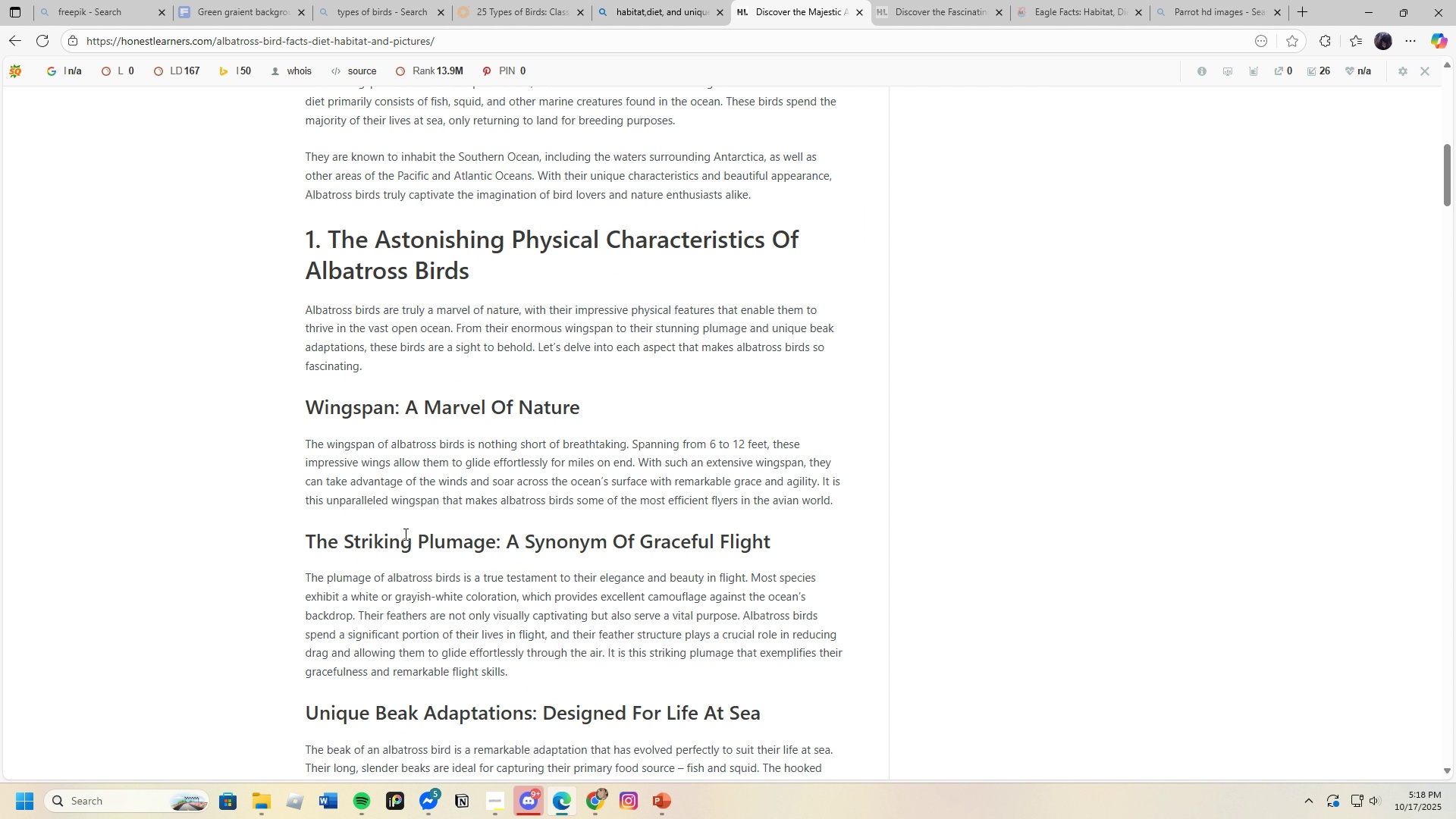 
left_click_drag(start_coordinate=[305, 442], to_coordinate=[821, 486])
 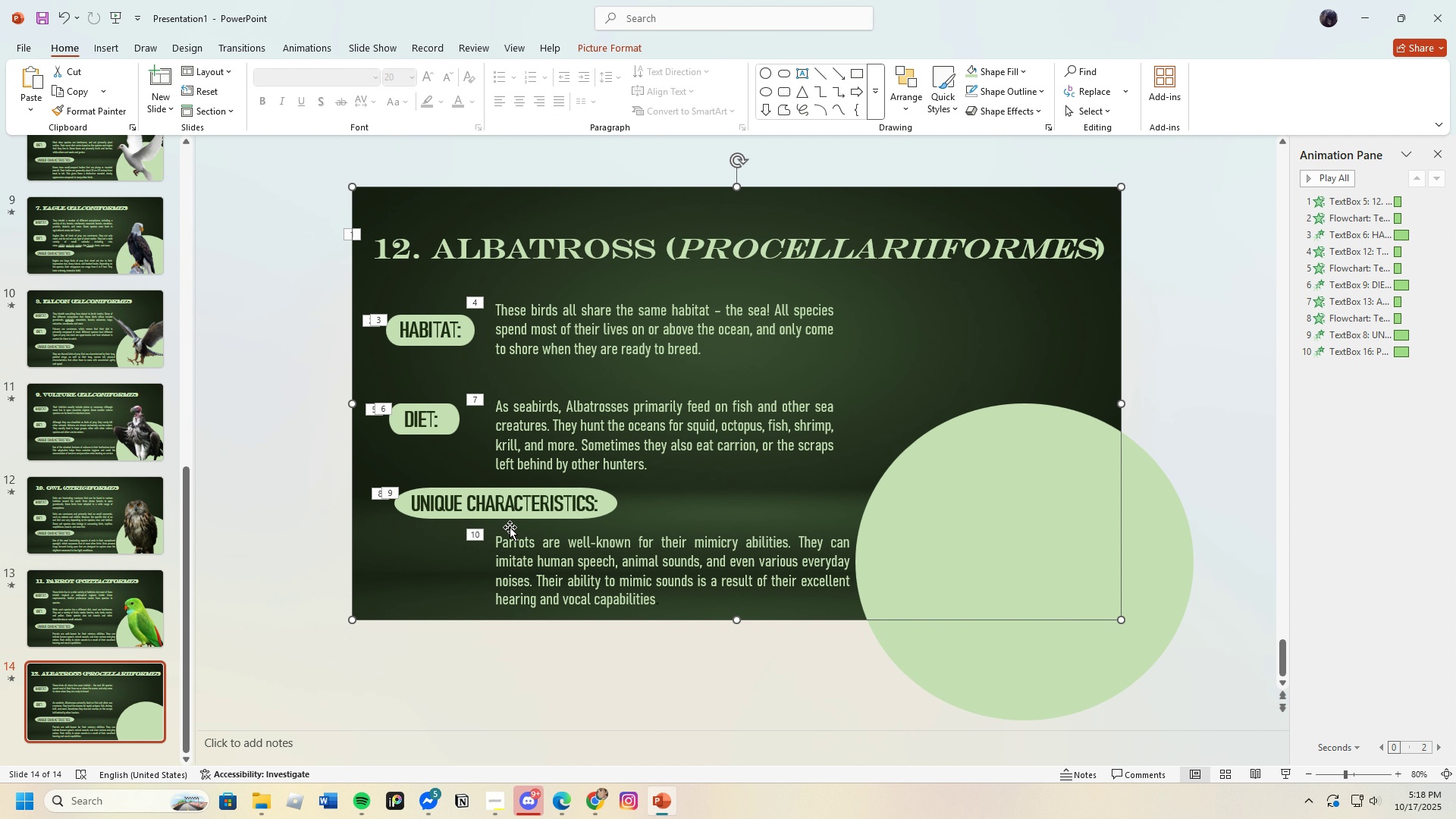 
left_click([499, 542])
 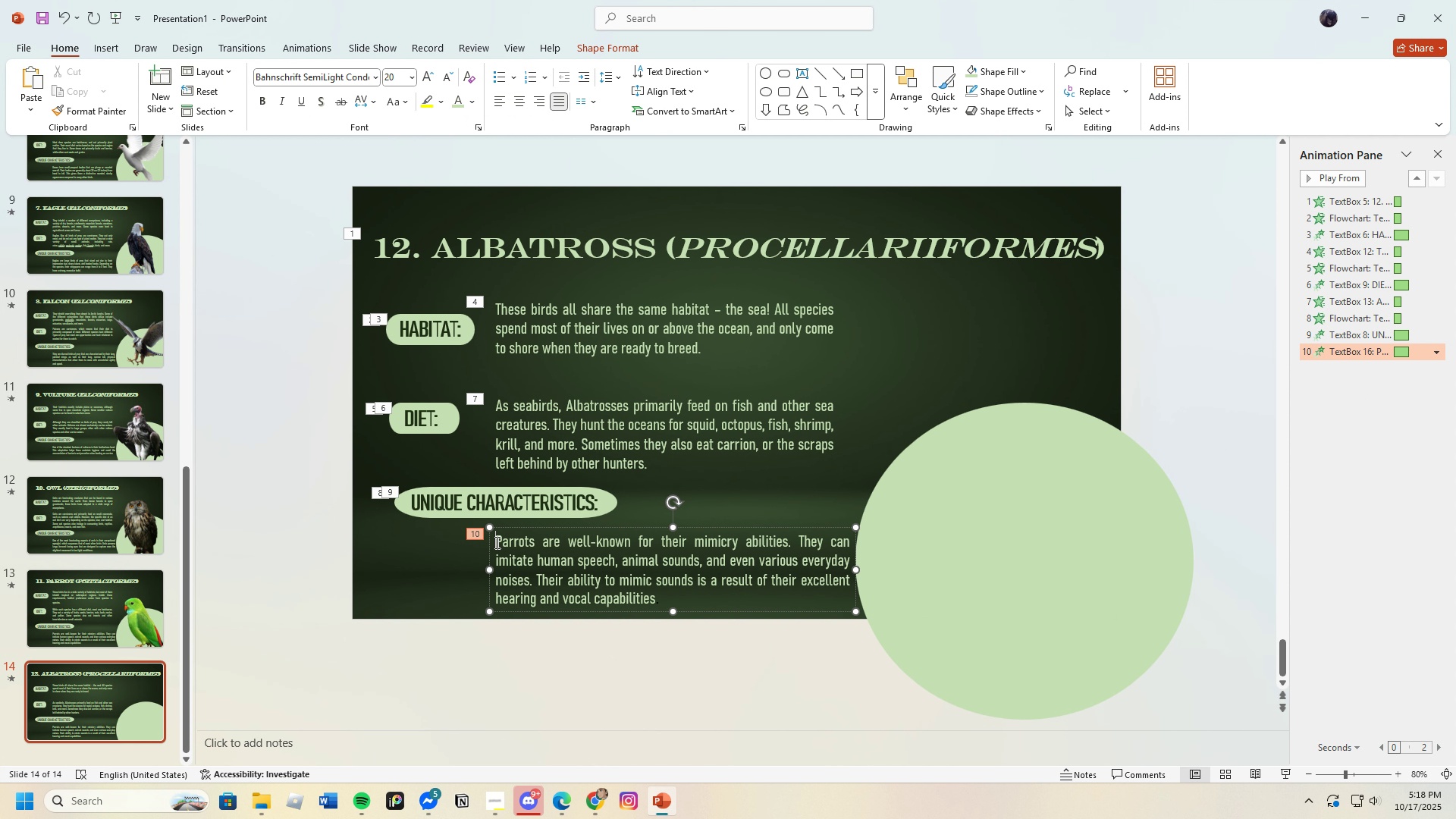 
left_click_drag(start_coordinate=[496, 542], to_coordinate=[675, 608])
 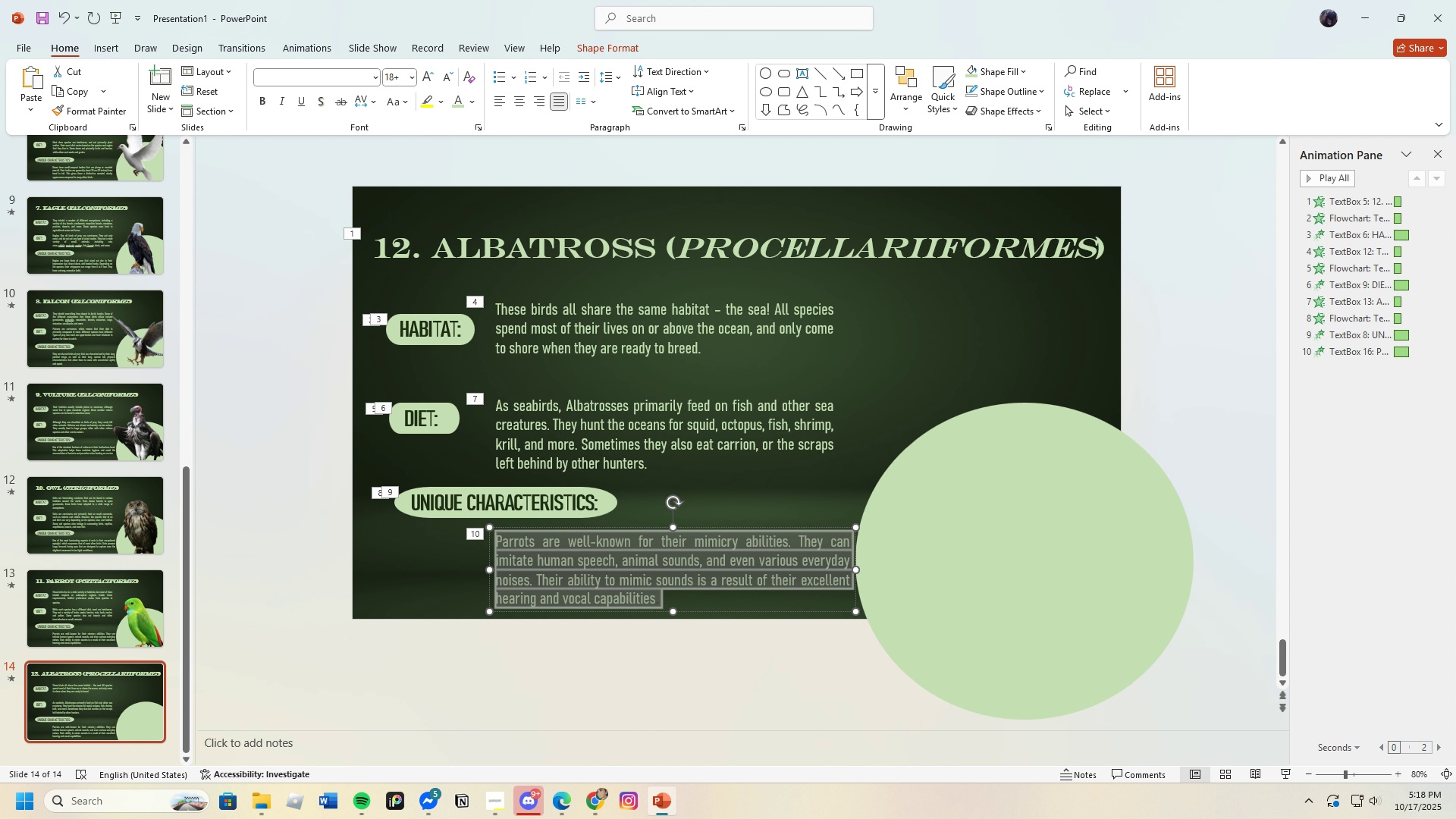 
key(Backspace)
 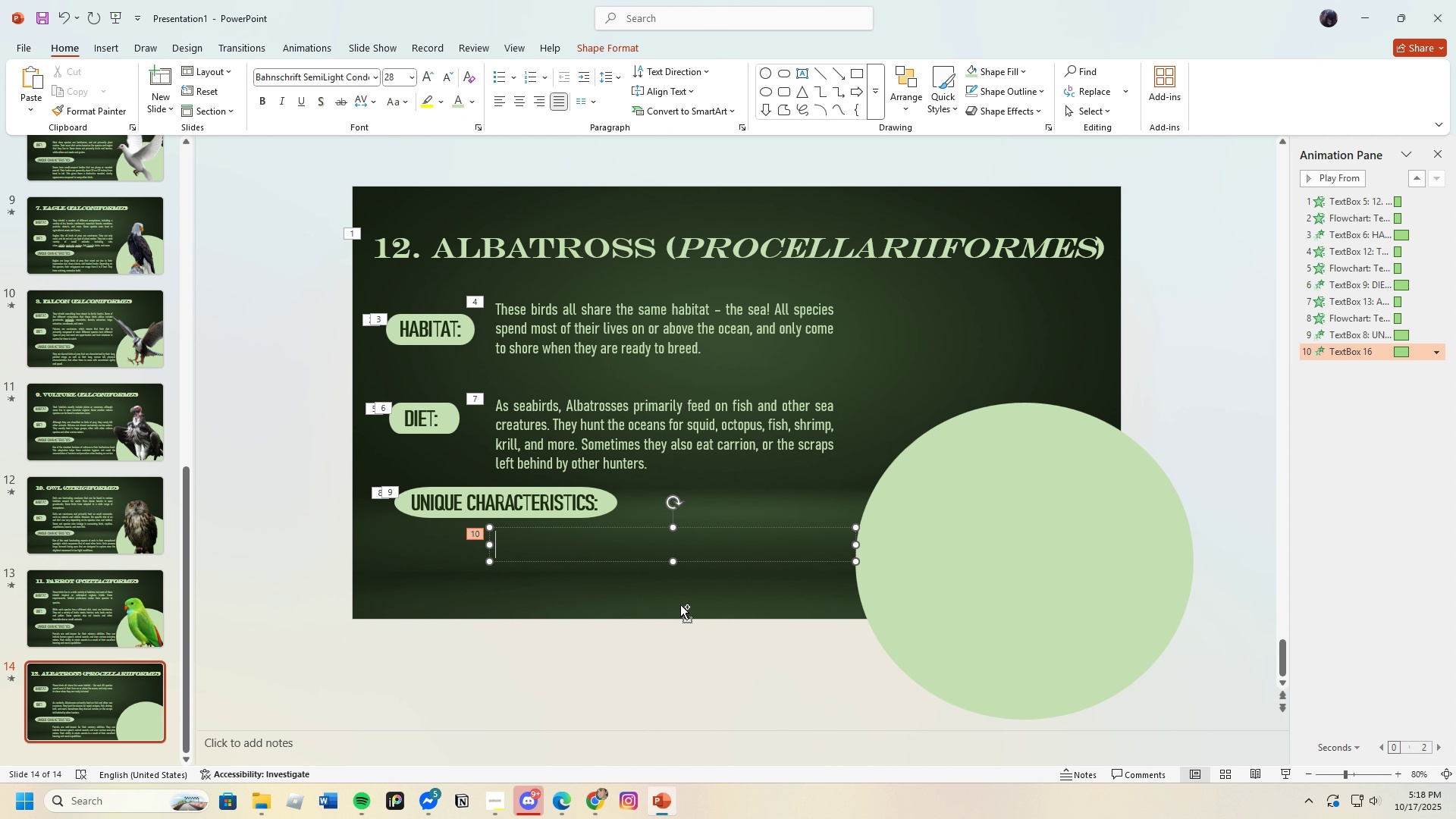 
key(Control+V)
 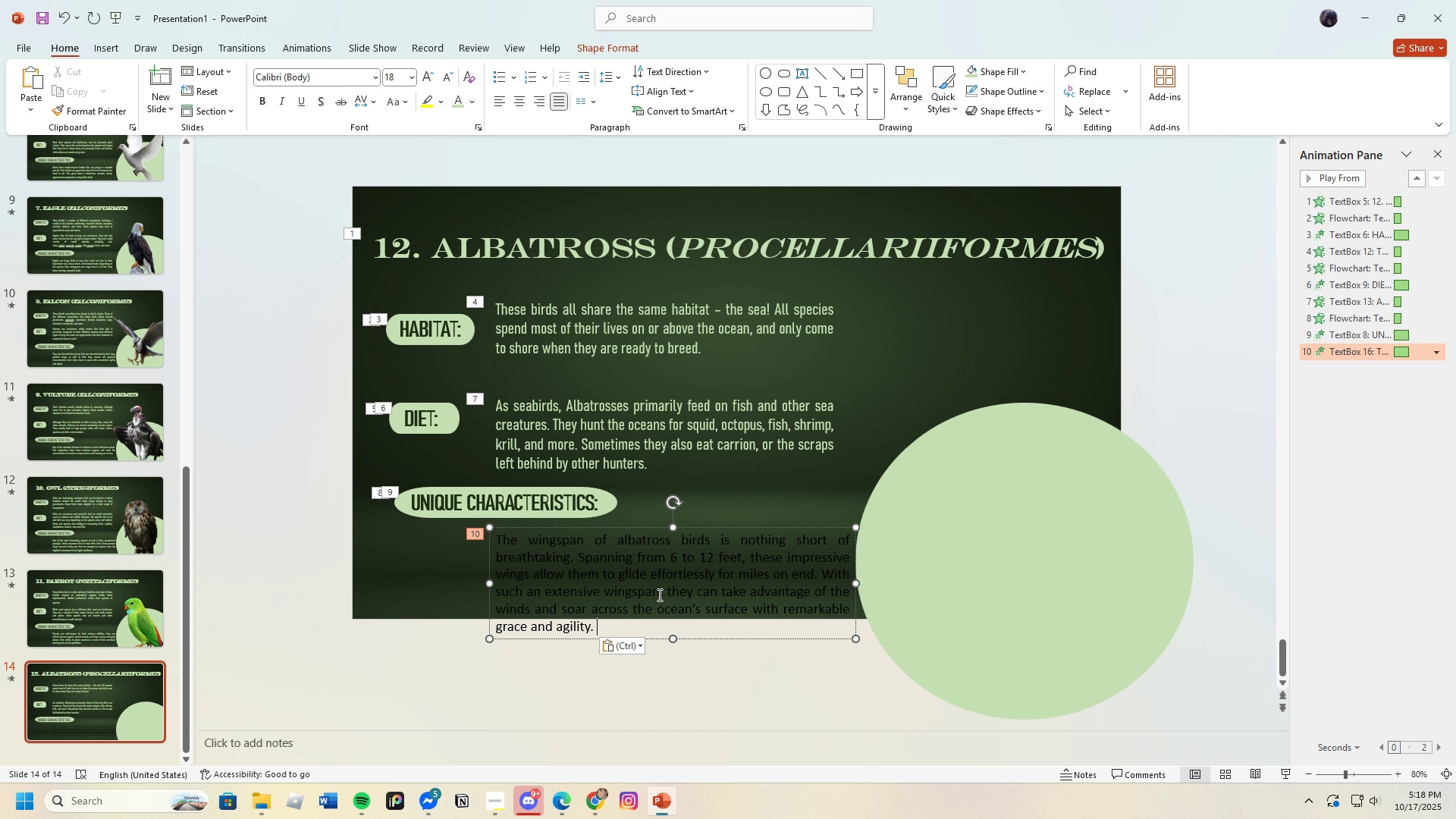 
wait(24.08)
 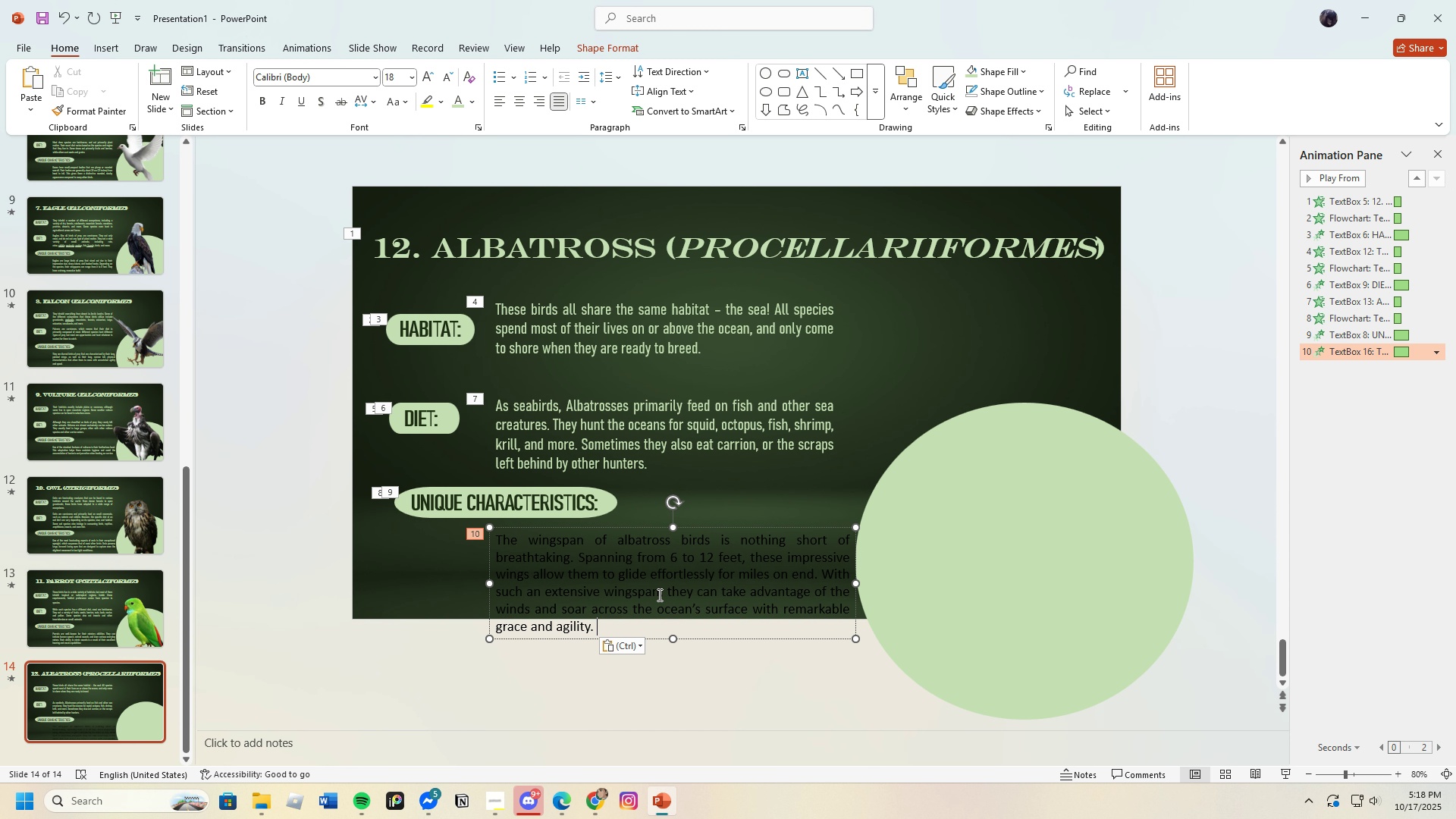 
left_click_drag(start_coordinate=[821, 576], to_coordinate=[849, 632])
 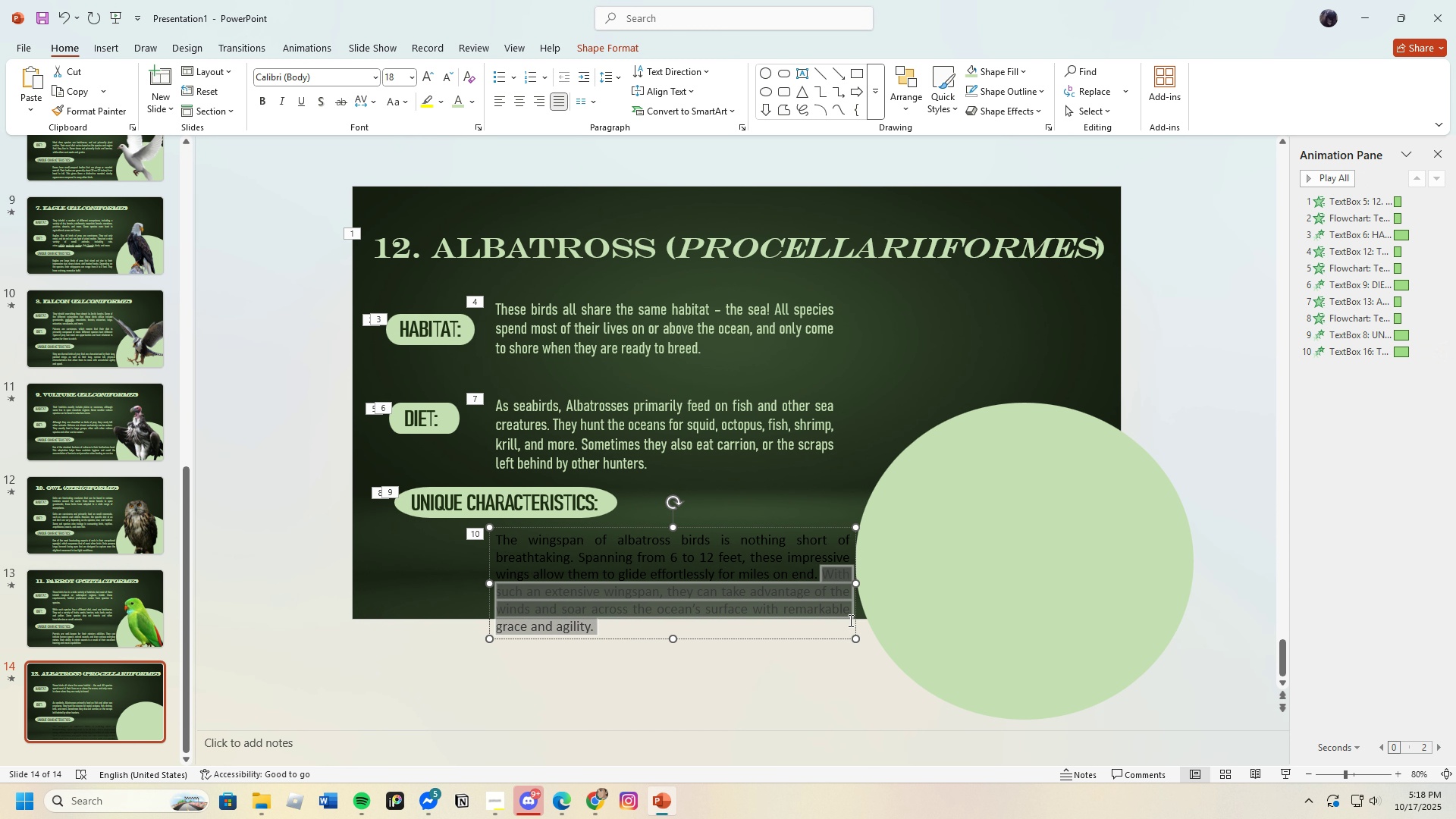 
key(Backspace)
 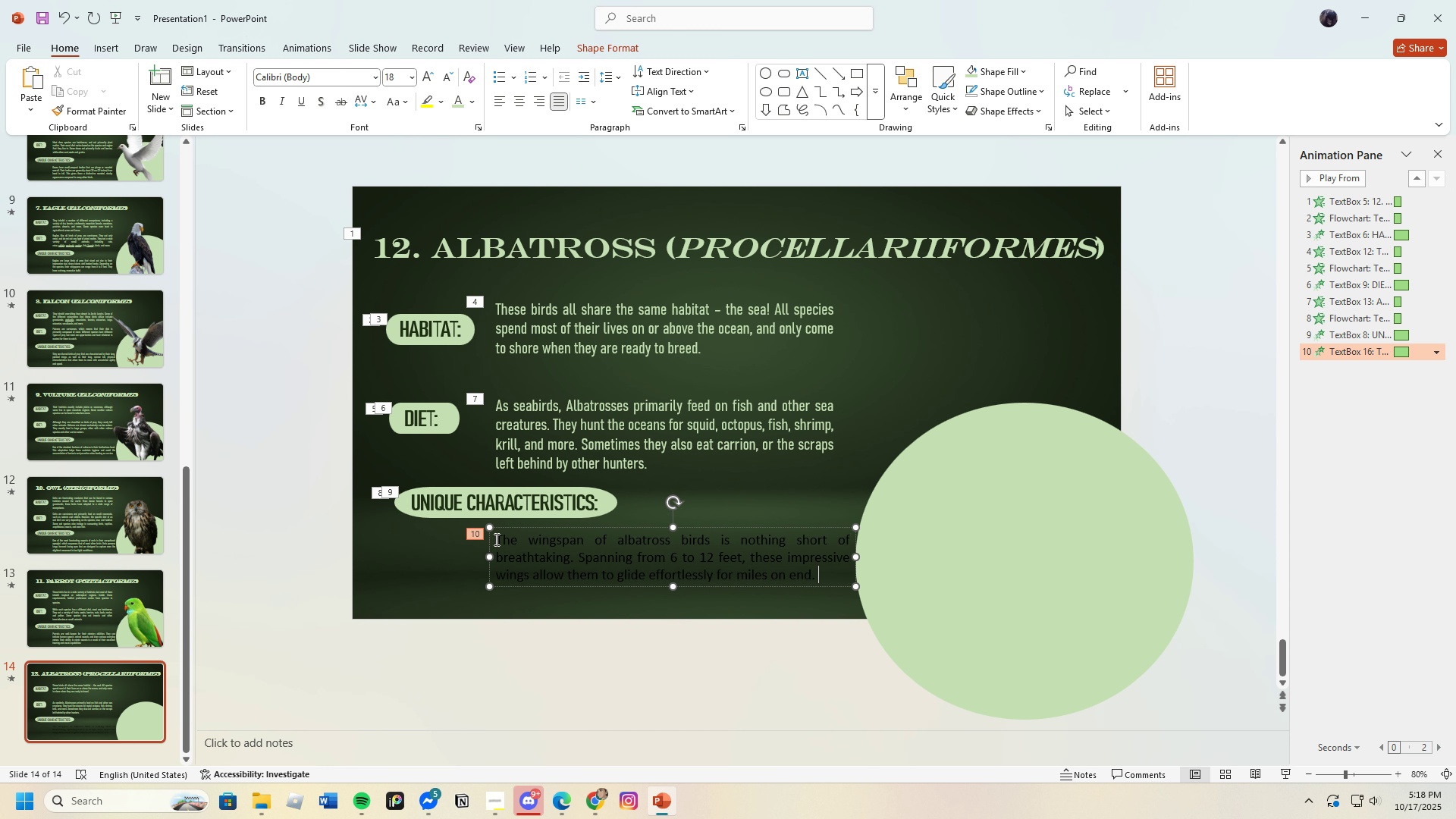 
left_click_drag(start_coordinate=[495, 539], to_coordinate=[849, 585])
 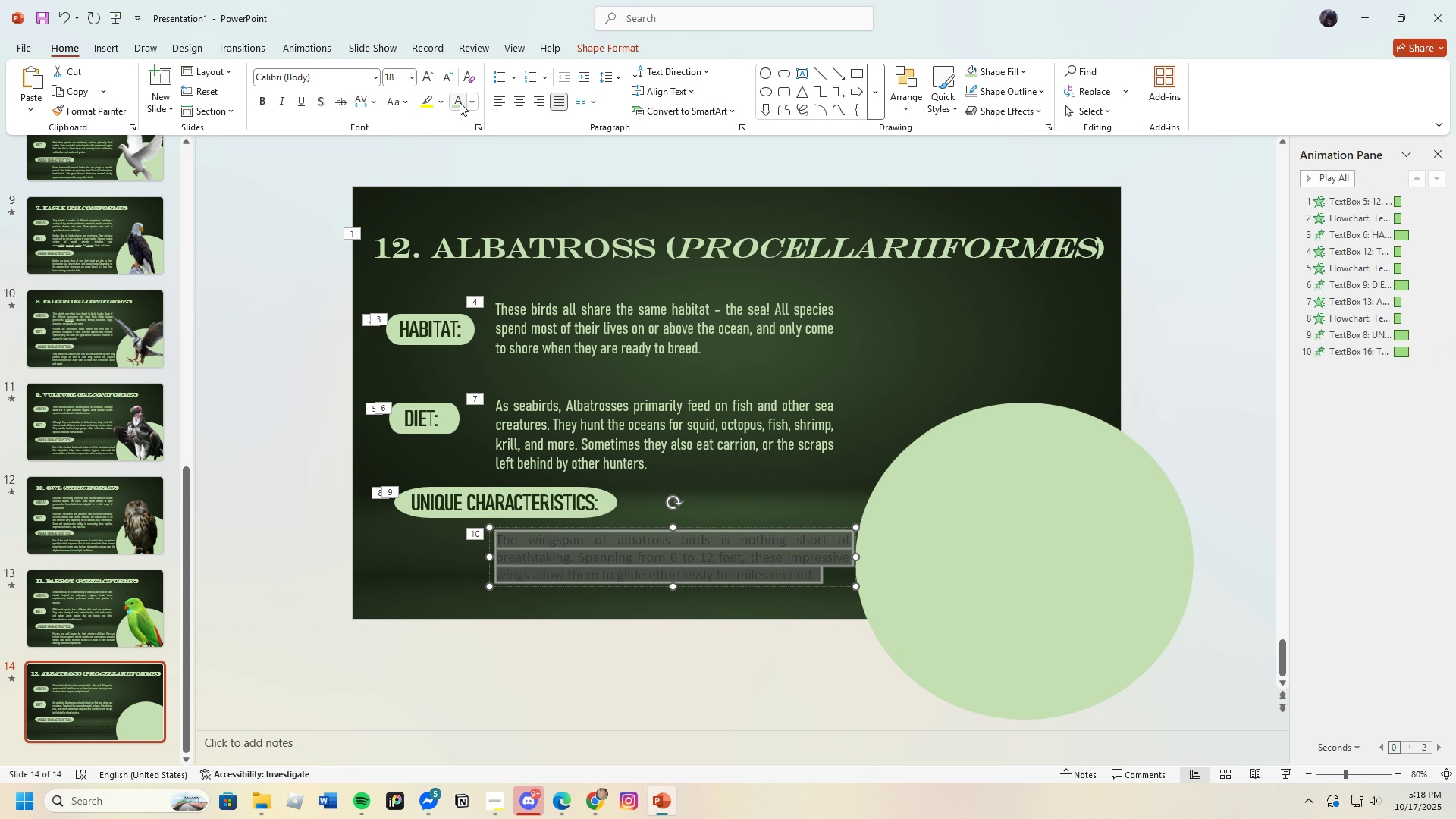 
left_click([460, 102])
 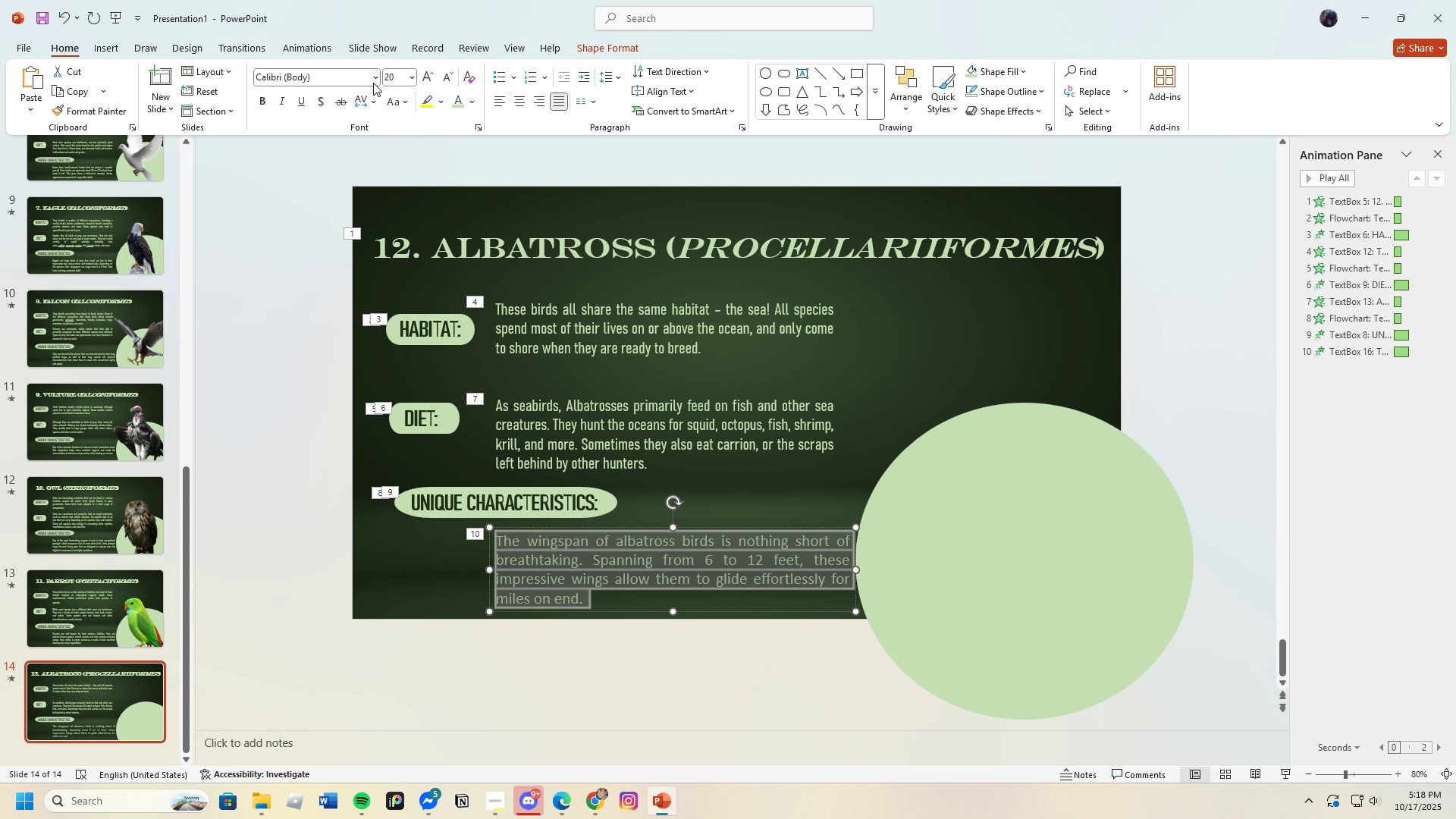 
left_click([375, 80])
 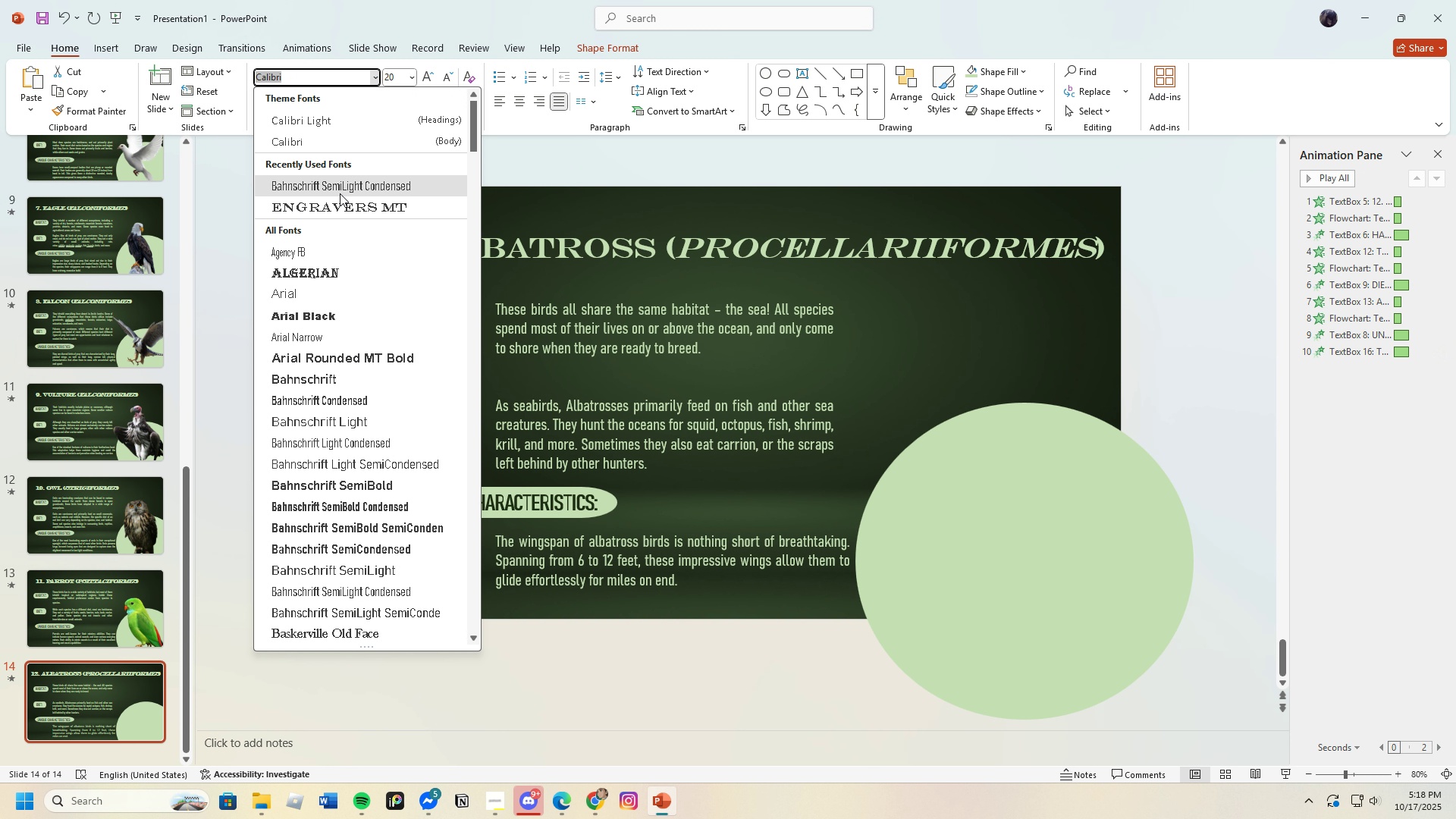 
left_click([340, 193])
 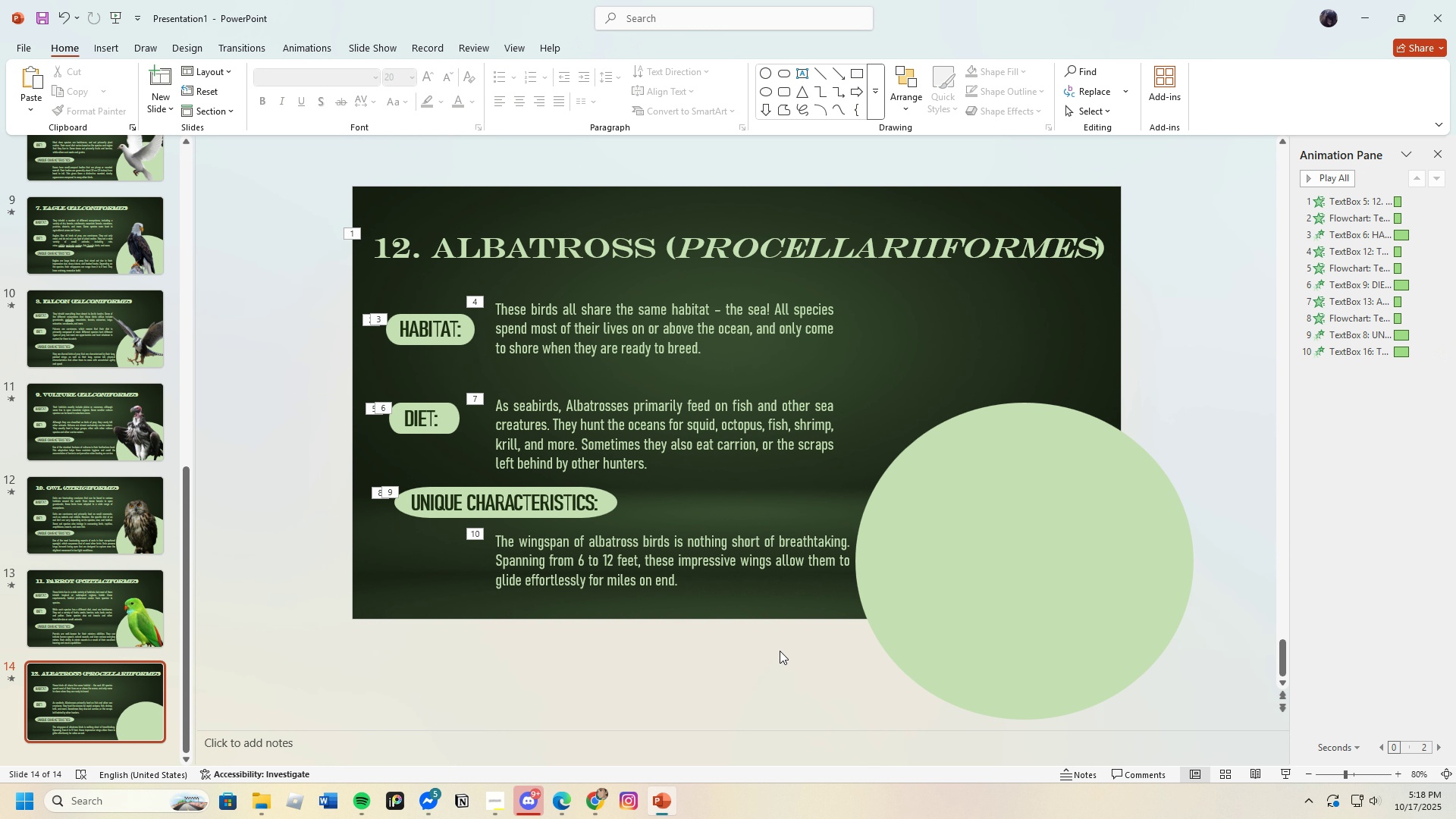 
left_click([780, 651])
 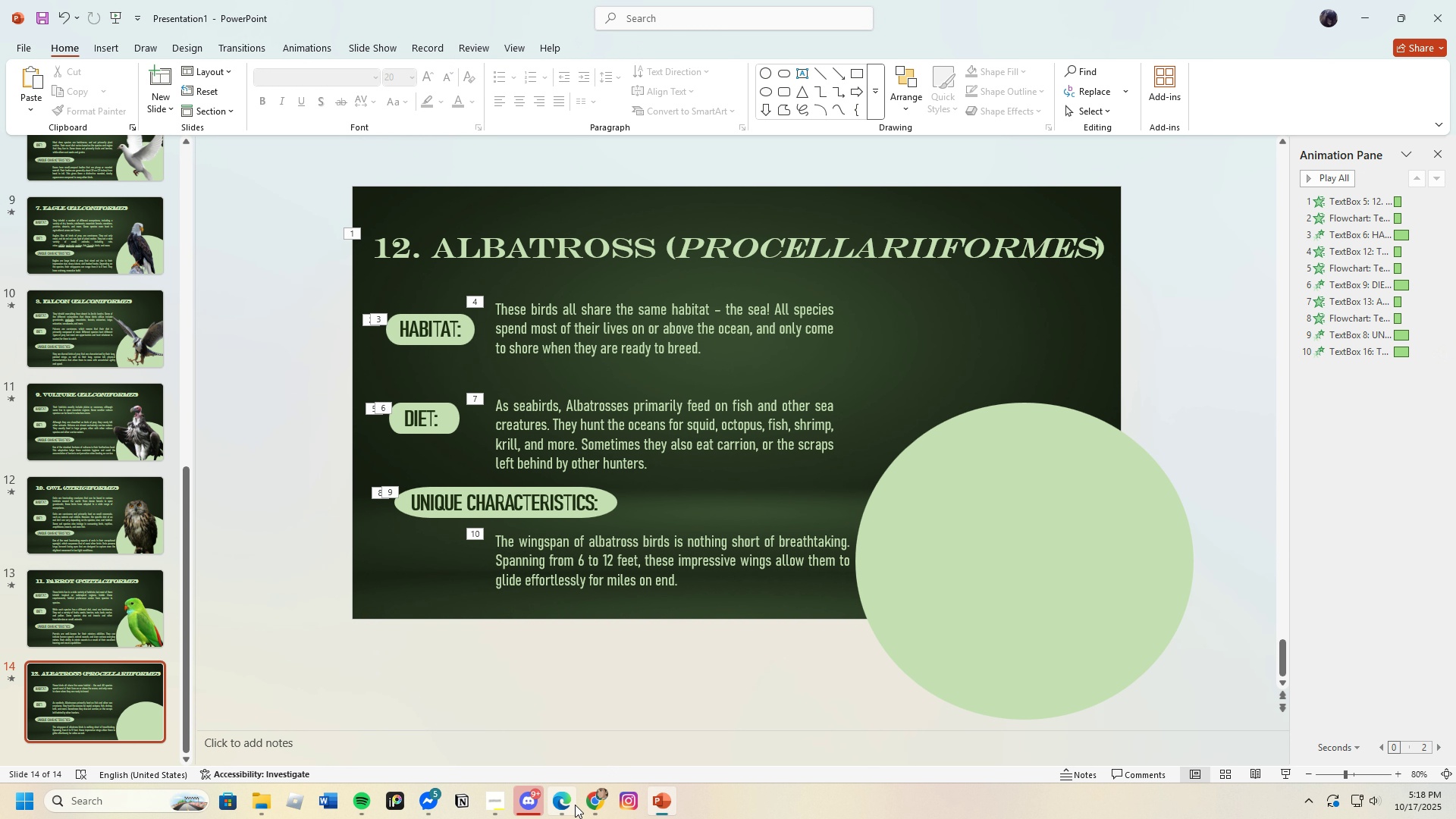 
left_click([570, 805])
 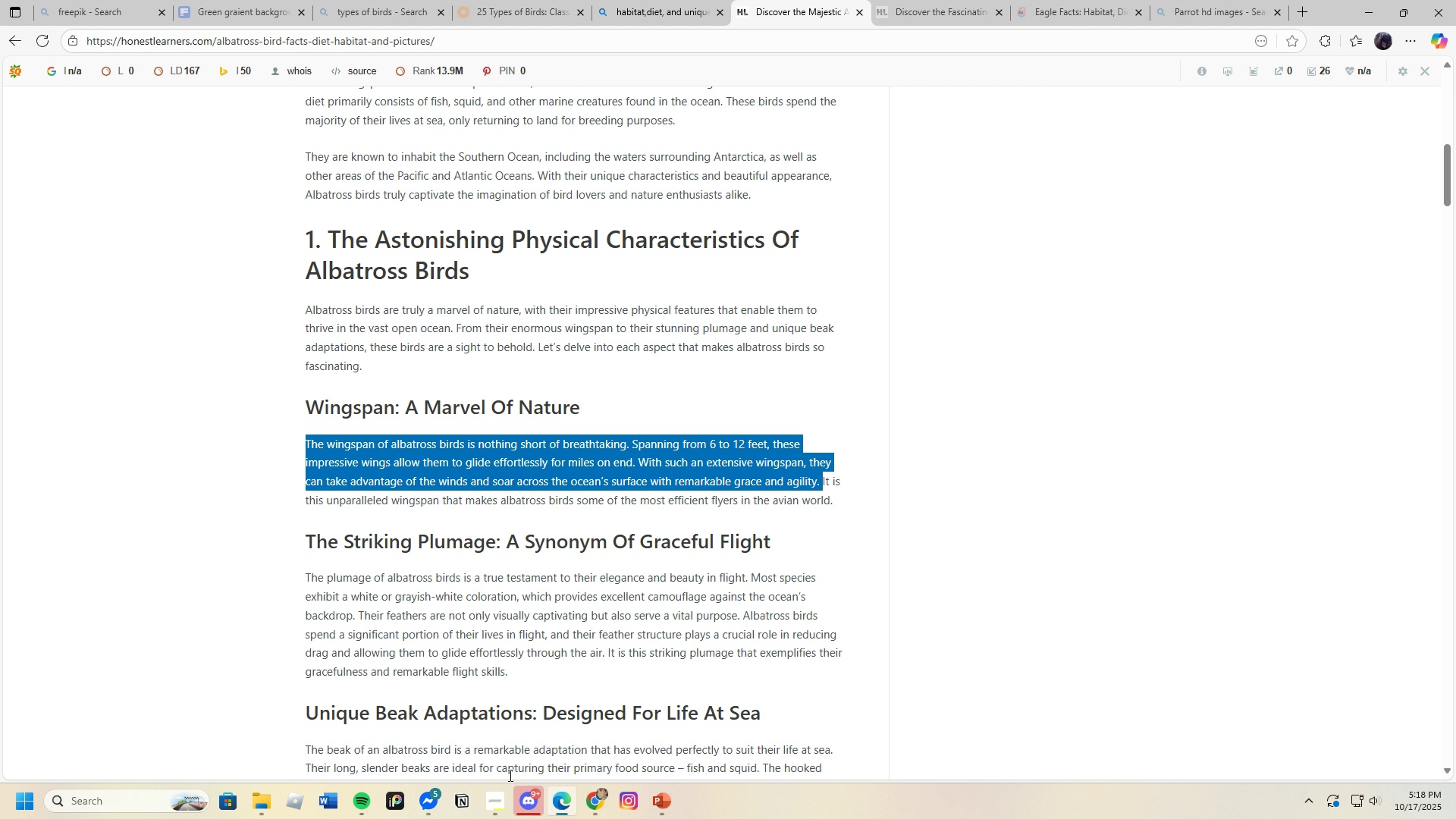 
left_click([489, 802])